 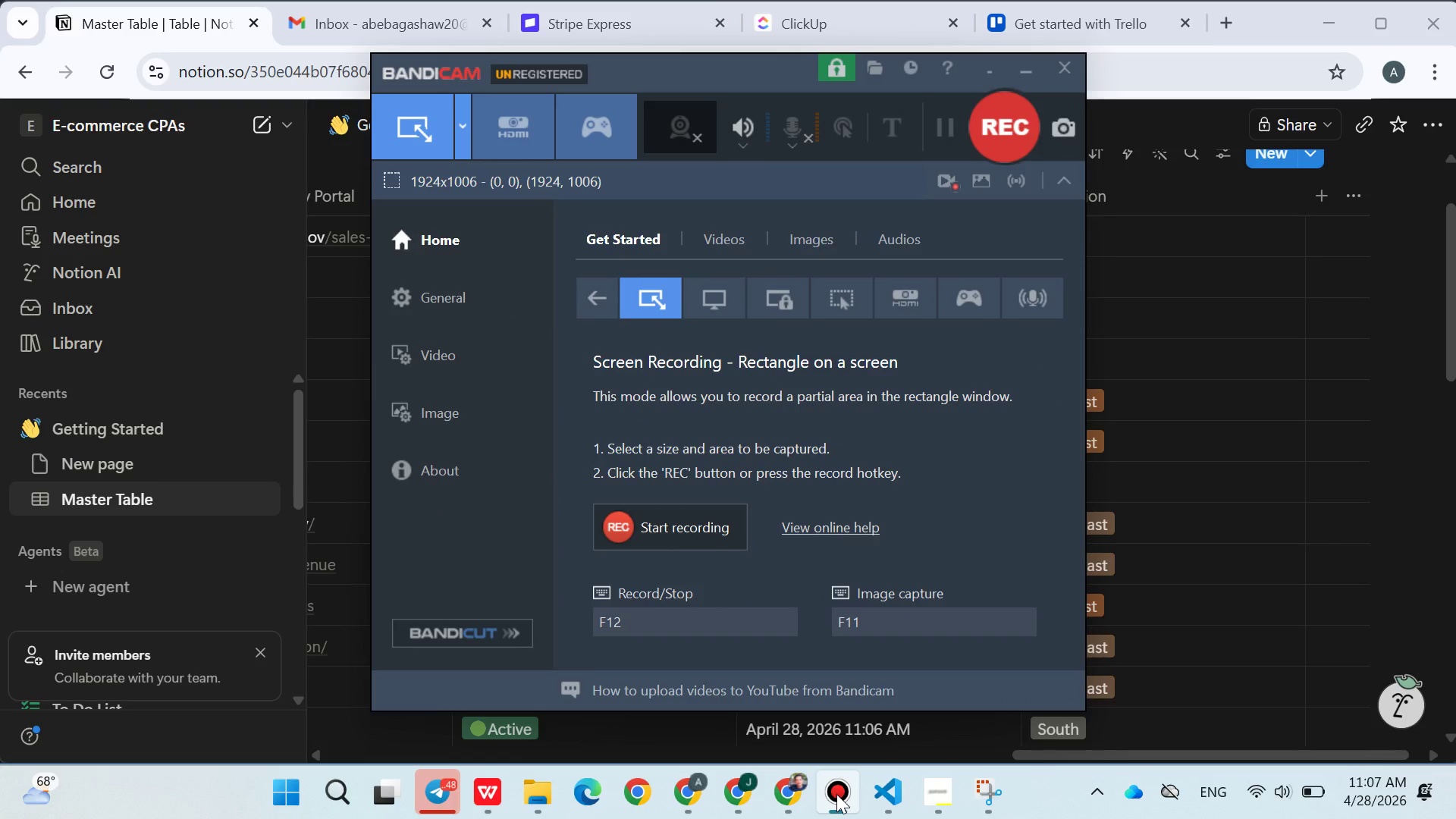 
mouse_move([773, 293])
 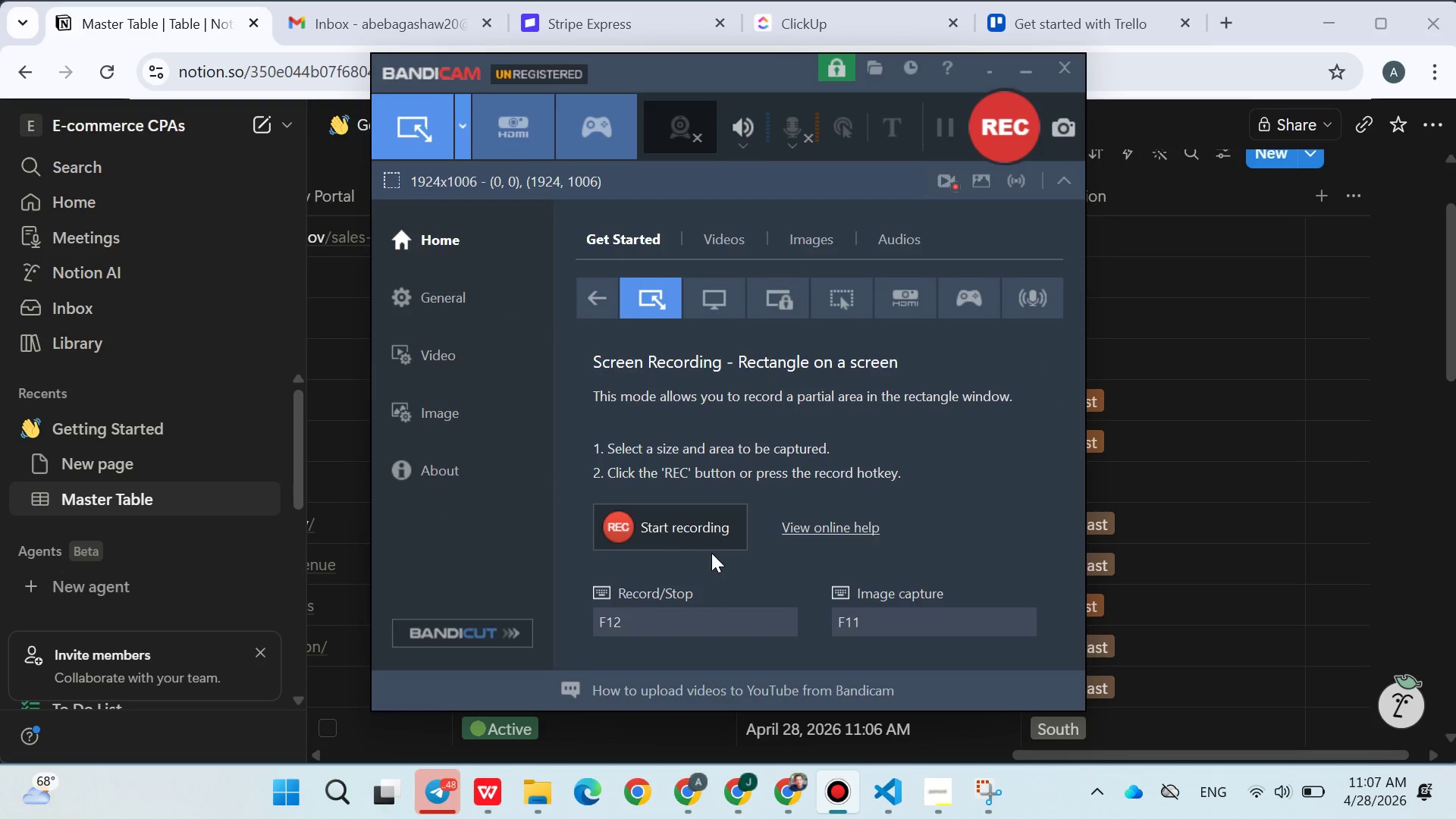 
mouse_move([683, 535])
 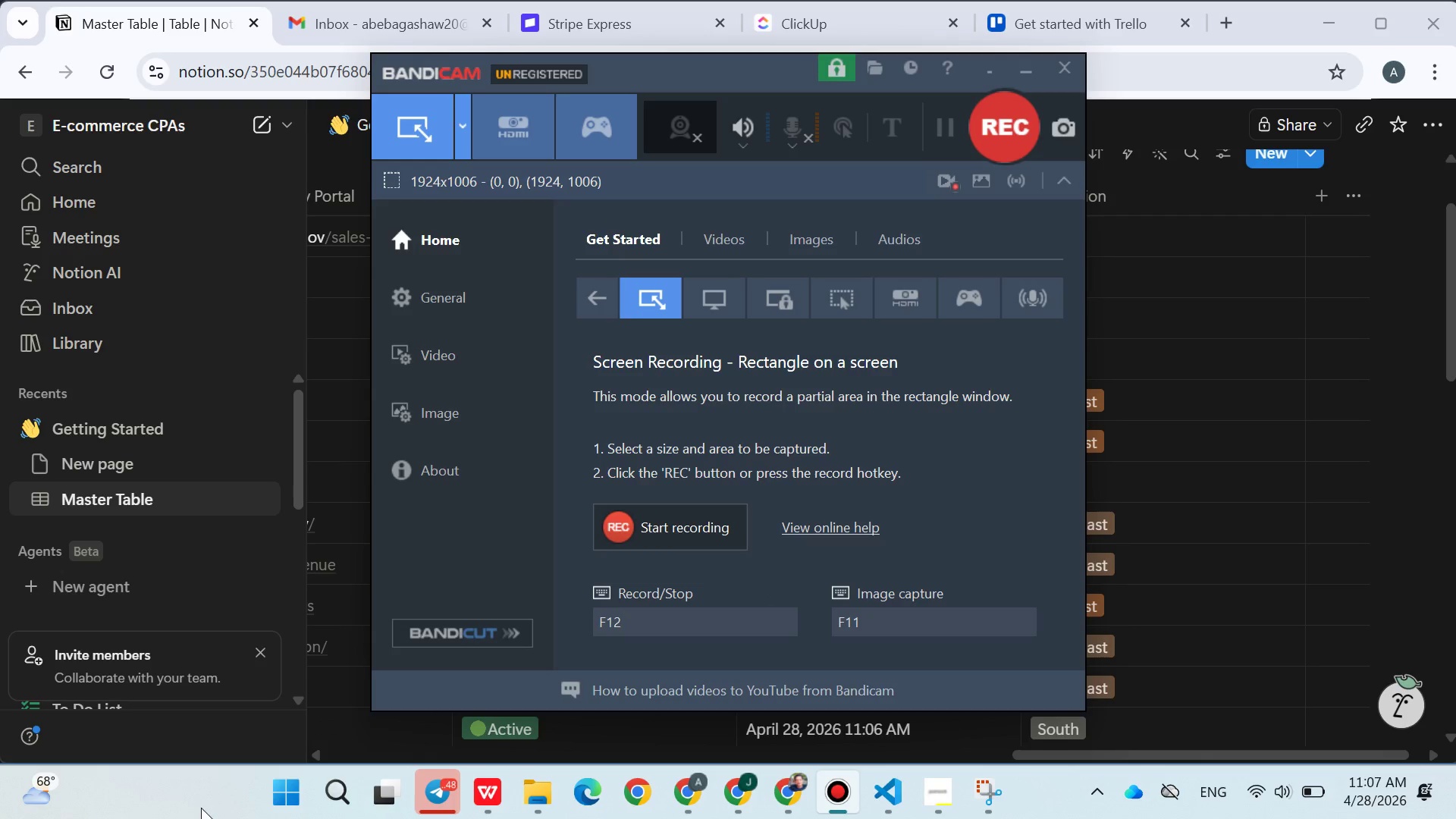 
mouse_move([144, 496])
 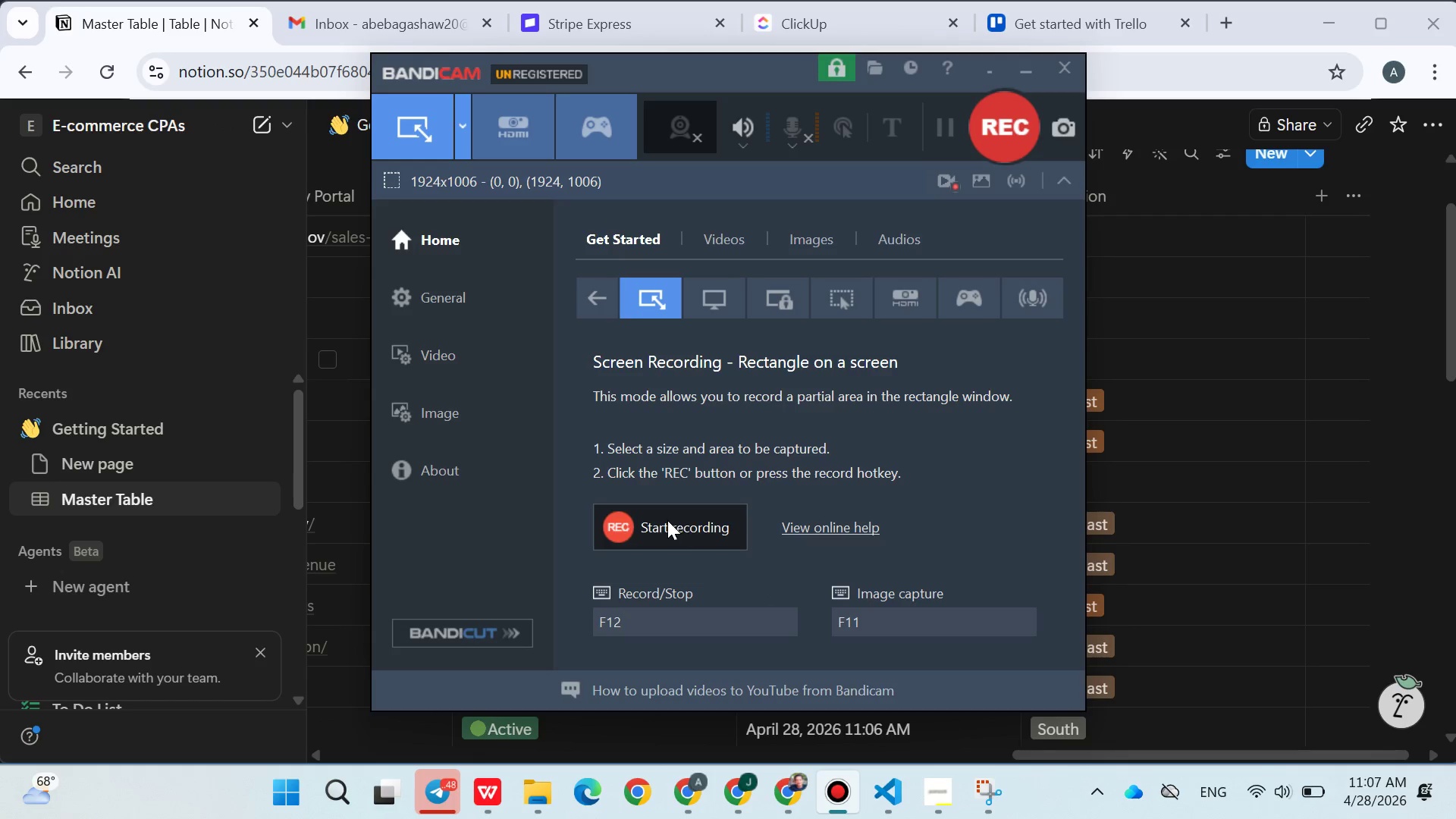 
left_click([660, 519])
 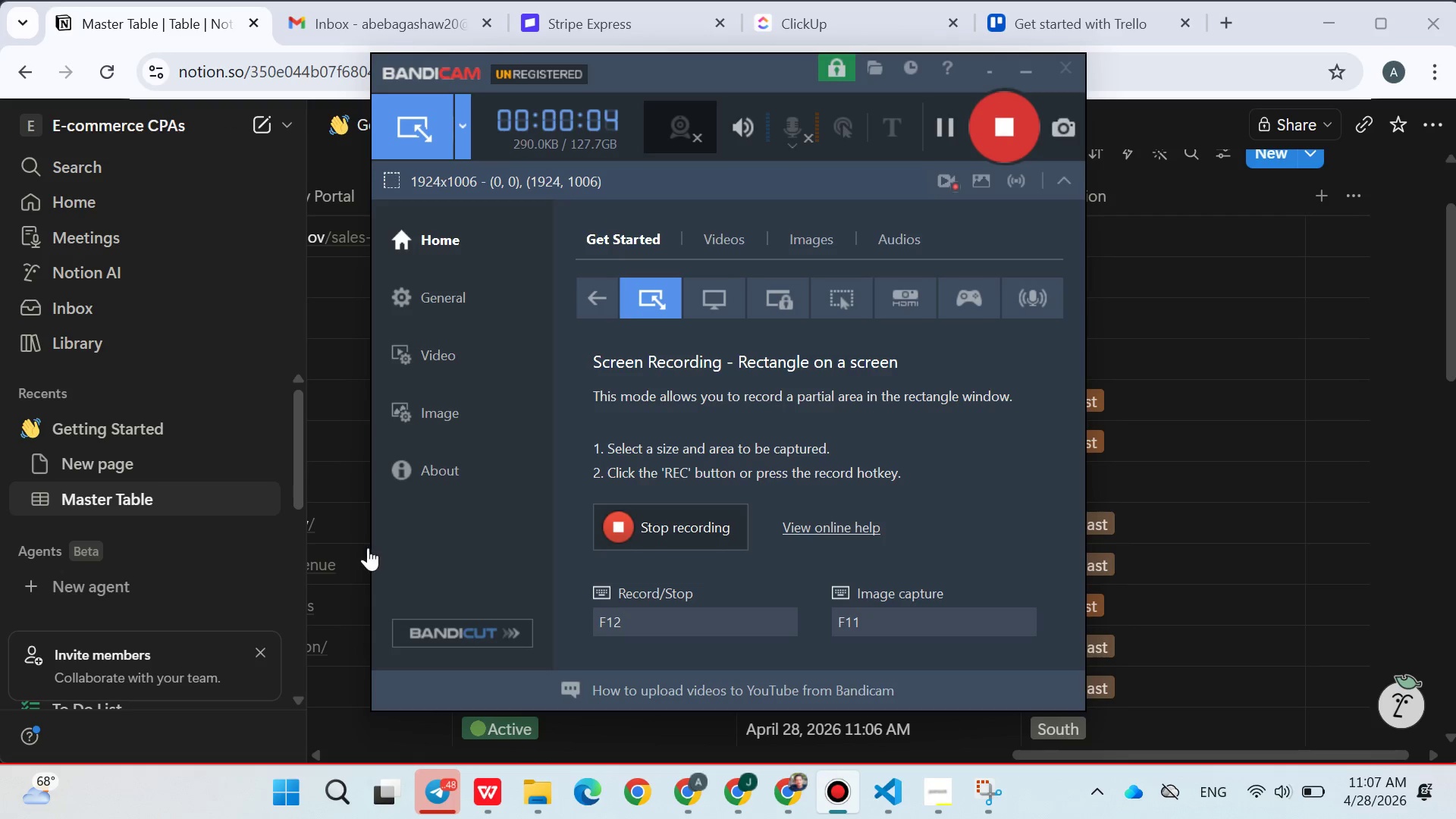 
wait(7.14)
 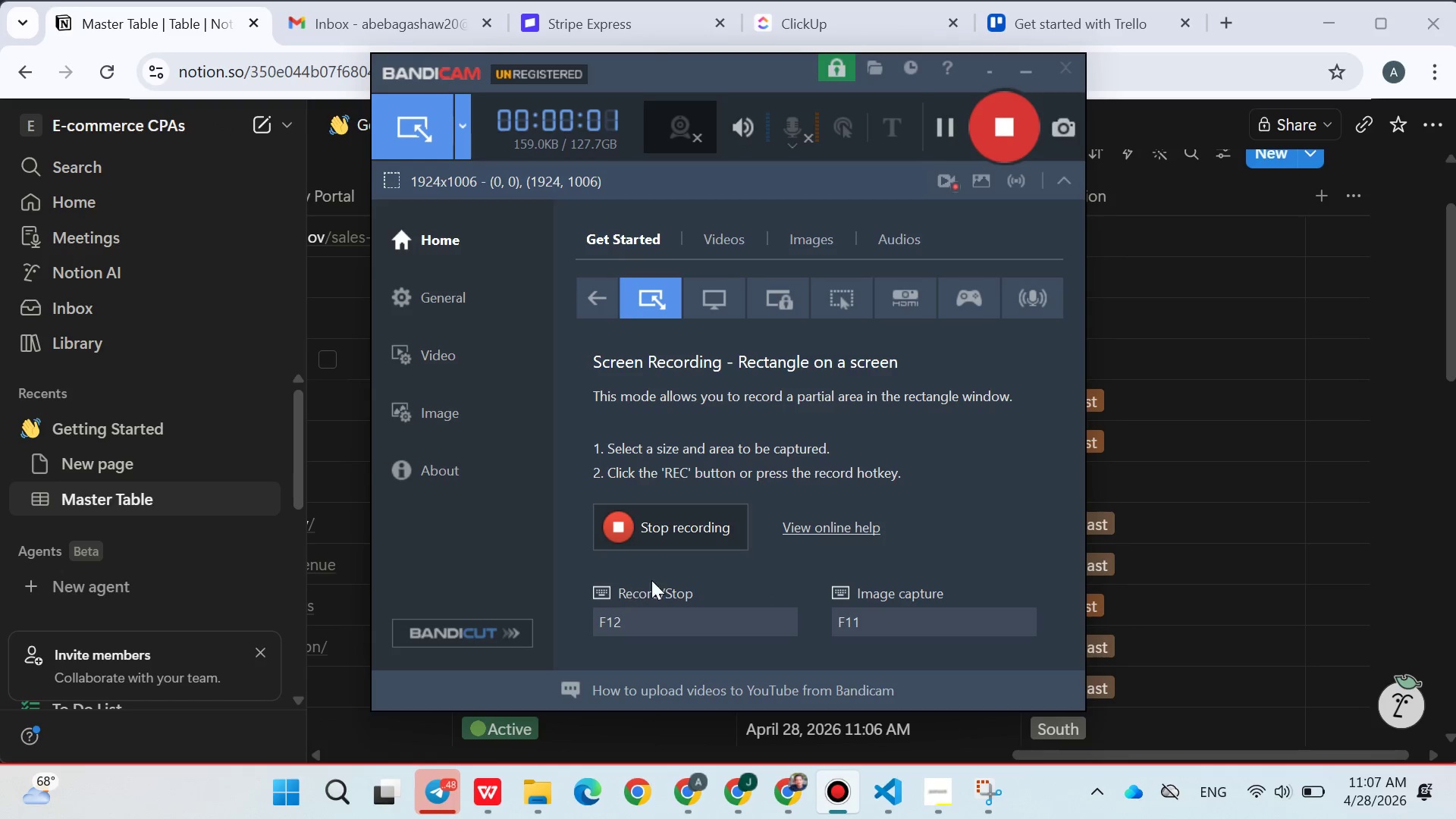 
left_click([1370, 617])
 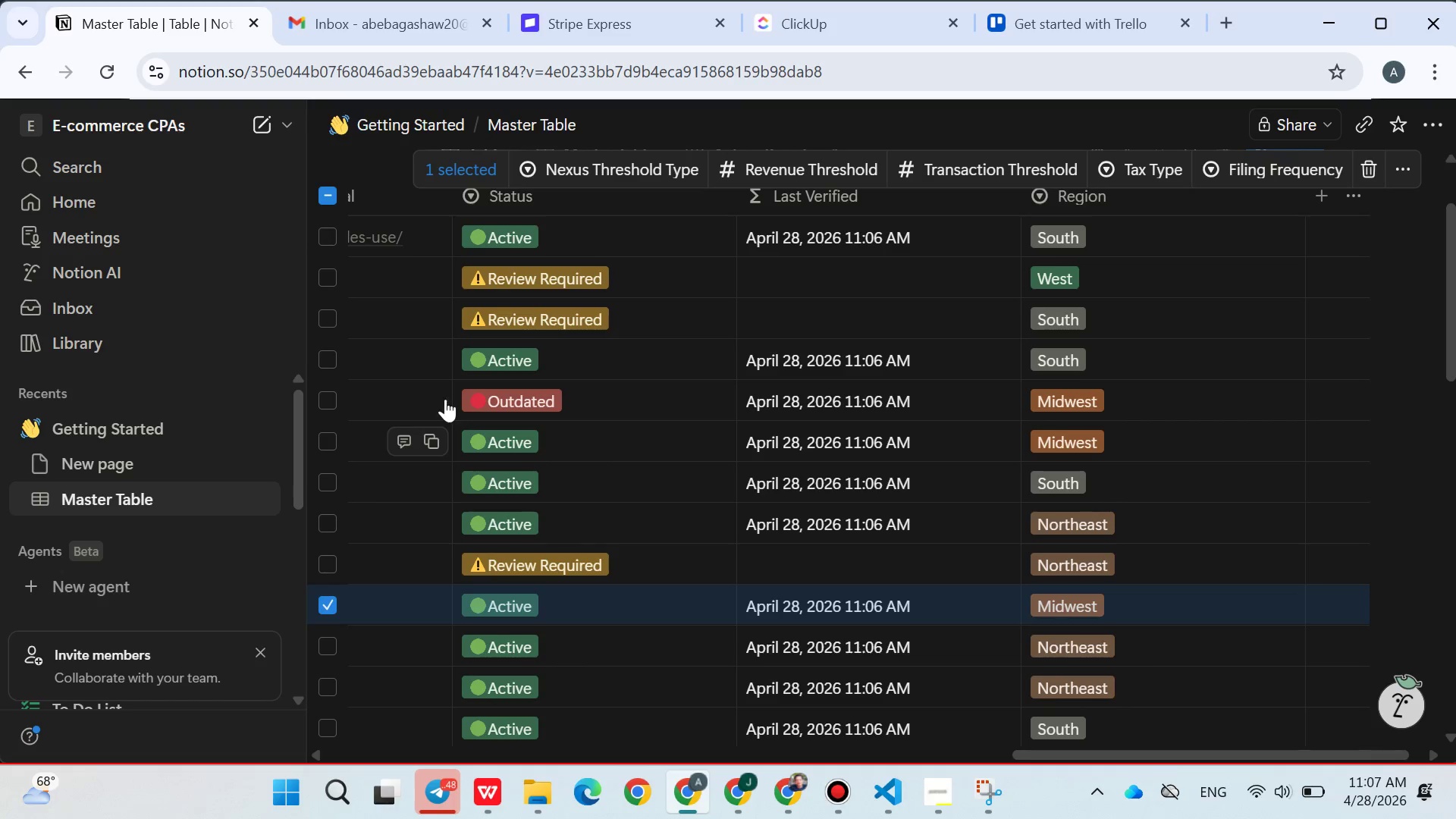 
scroll: coordinate [445, 399], scroll_direction: none, amount: 0.0
 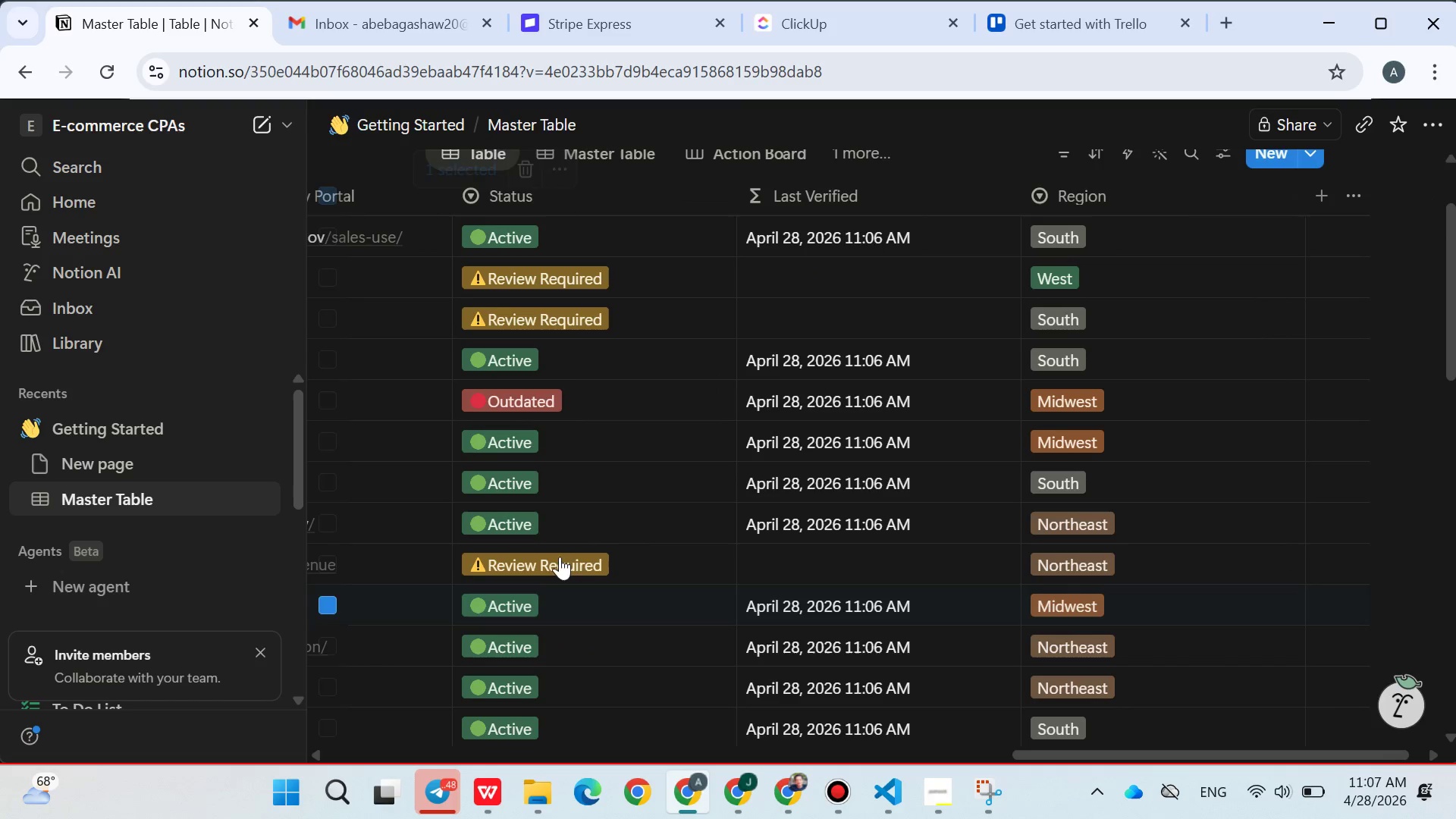 
scroll: coordinate [684, 566], scroll_direction: up, amount: 6.0
 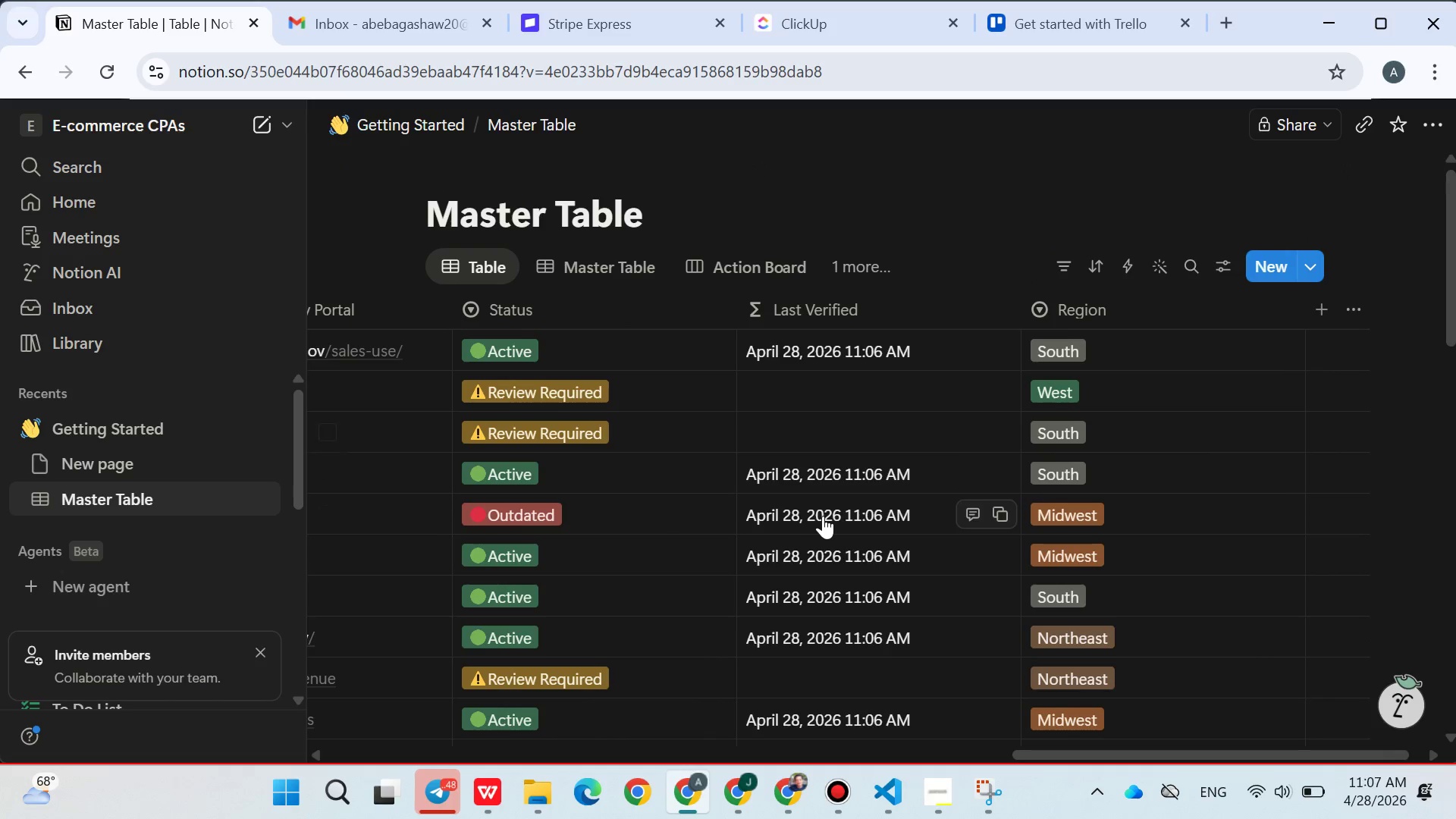 
mouse_move([789, 488])
 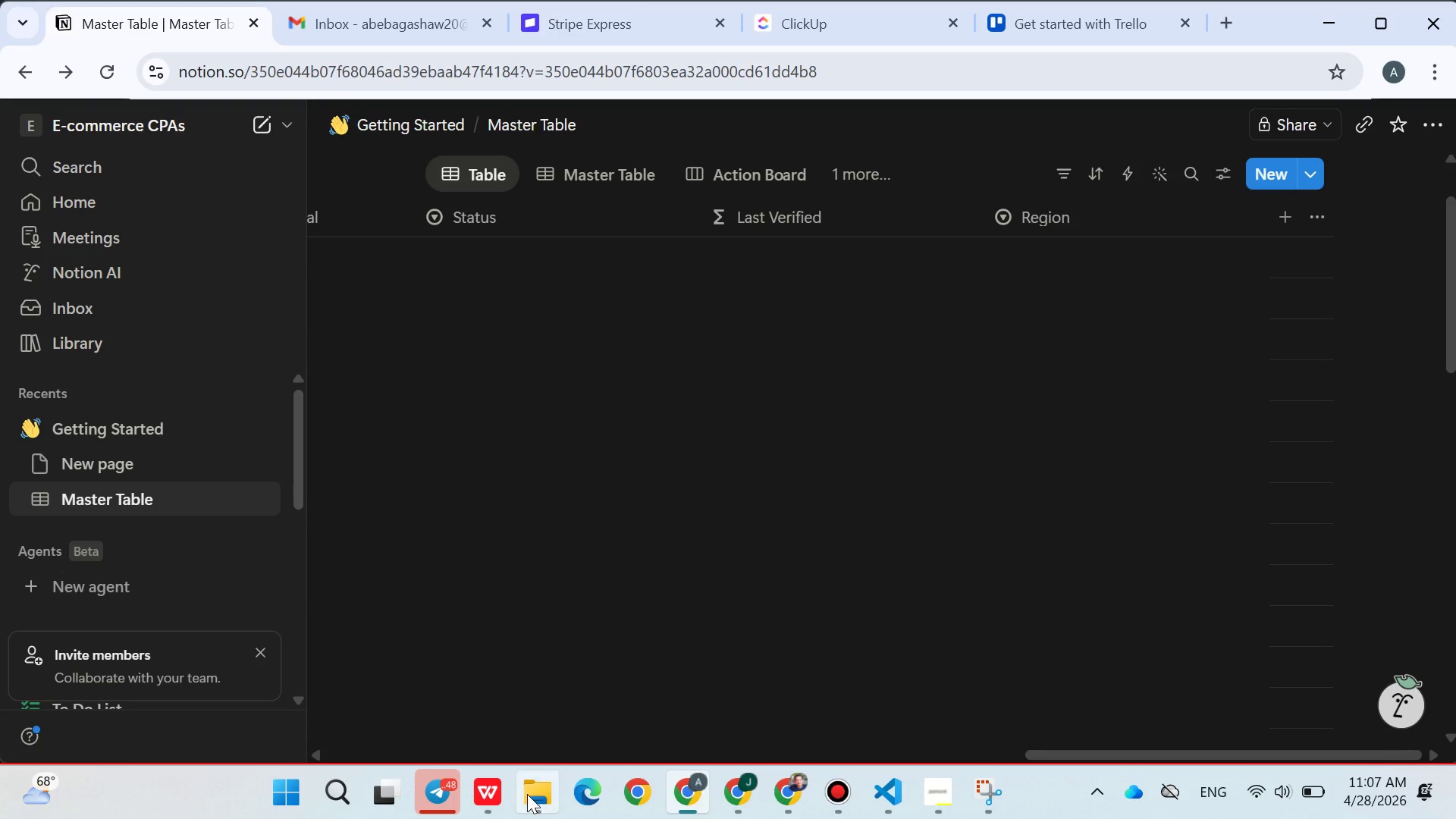 
left_click([526, 794])
 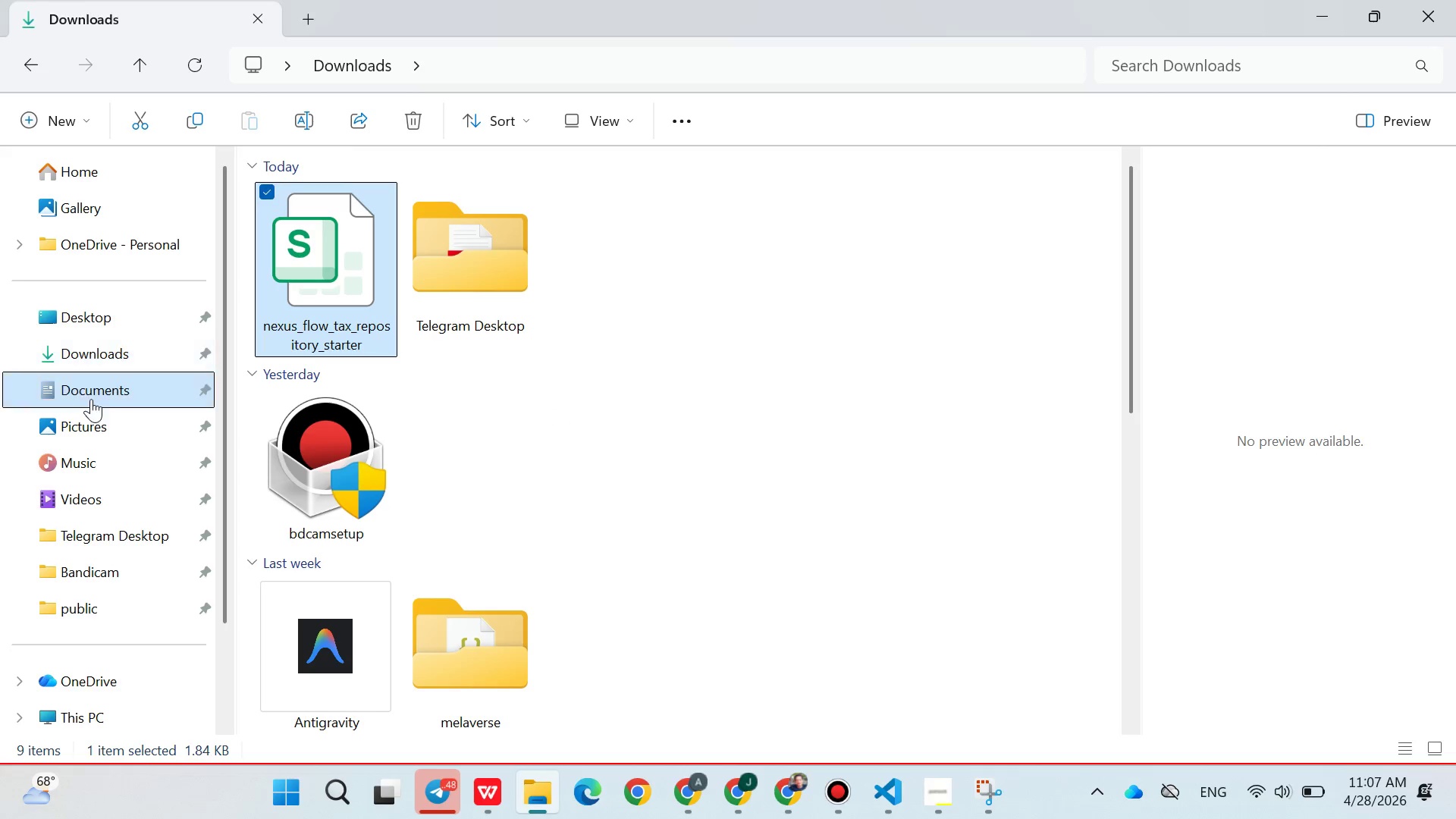 
left_click([91, 398])
 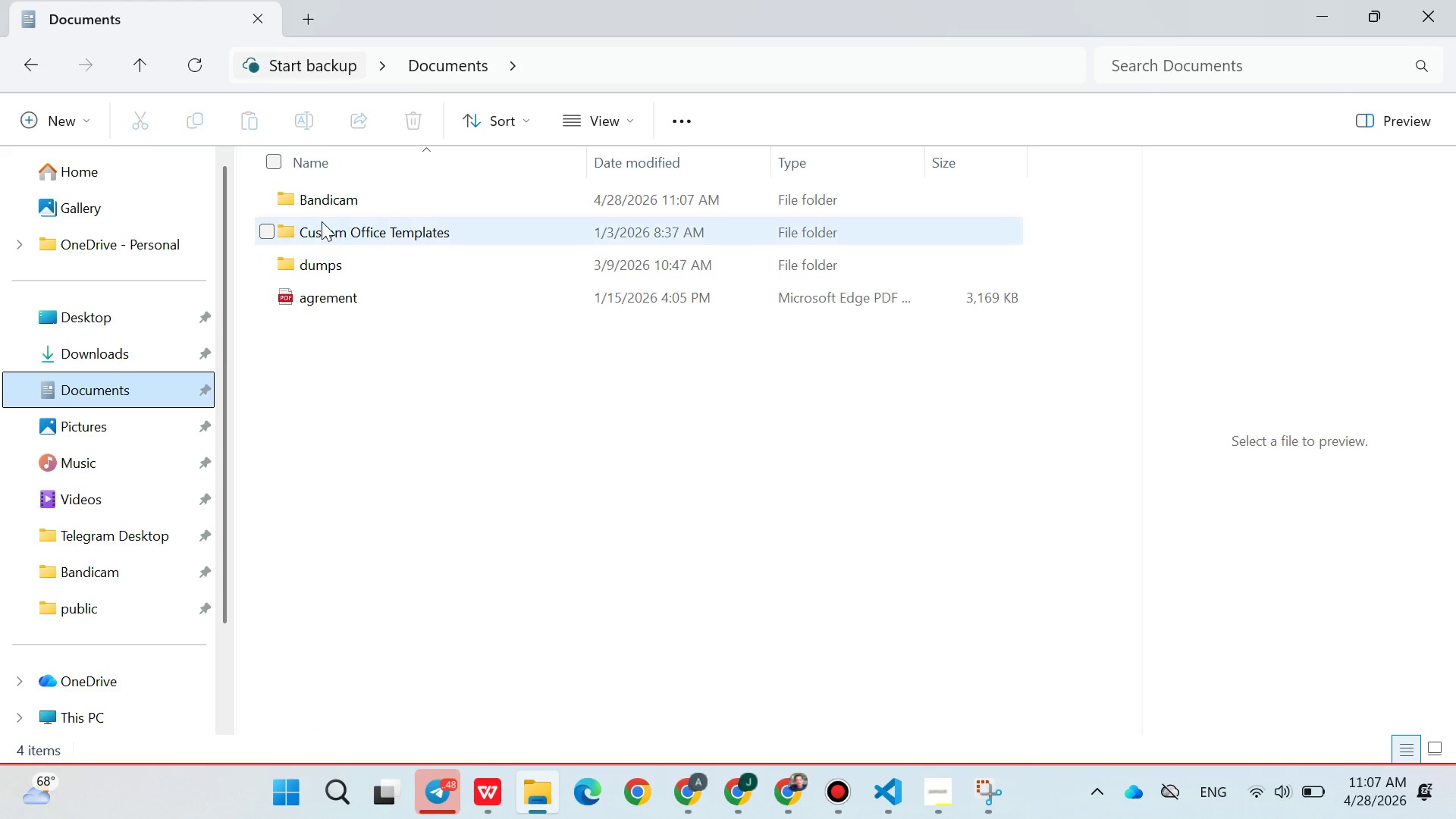 
double_click([322, 213])
 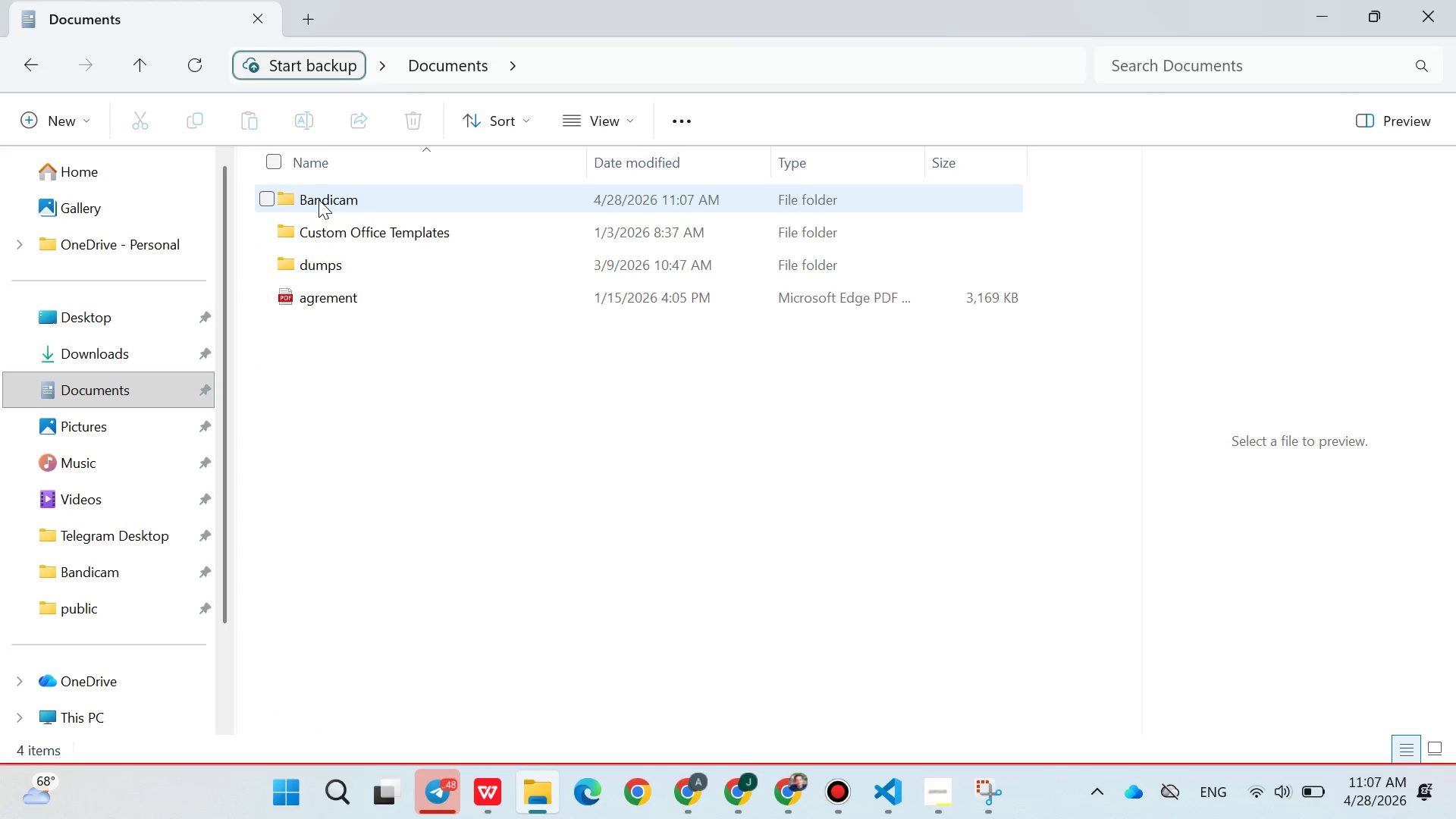 
triple_click([318, 199])
 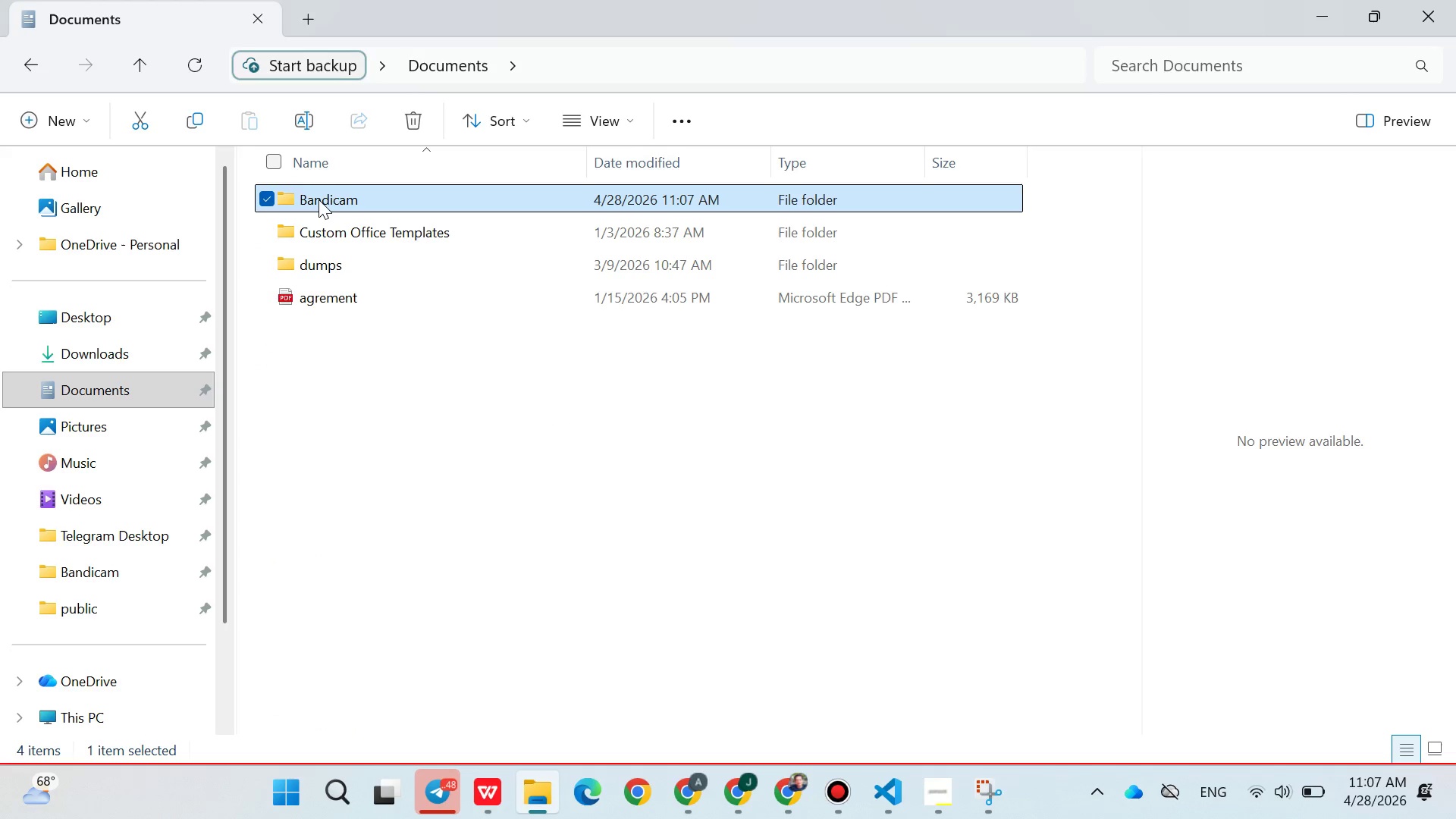 
triple_click([318, 199])
 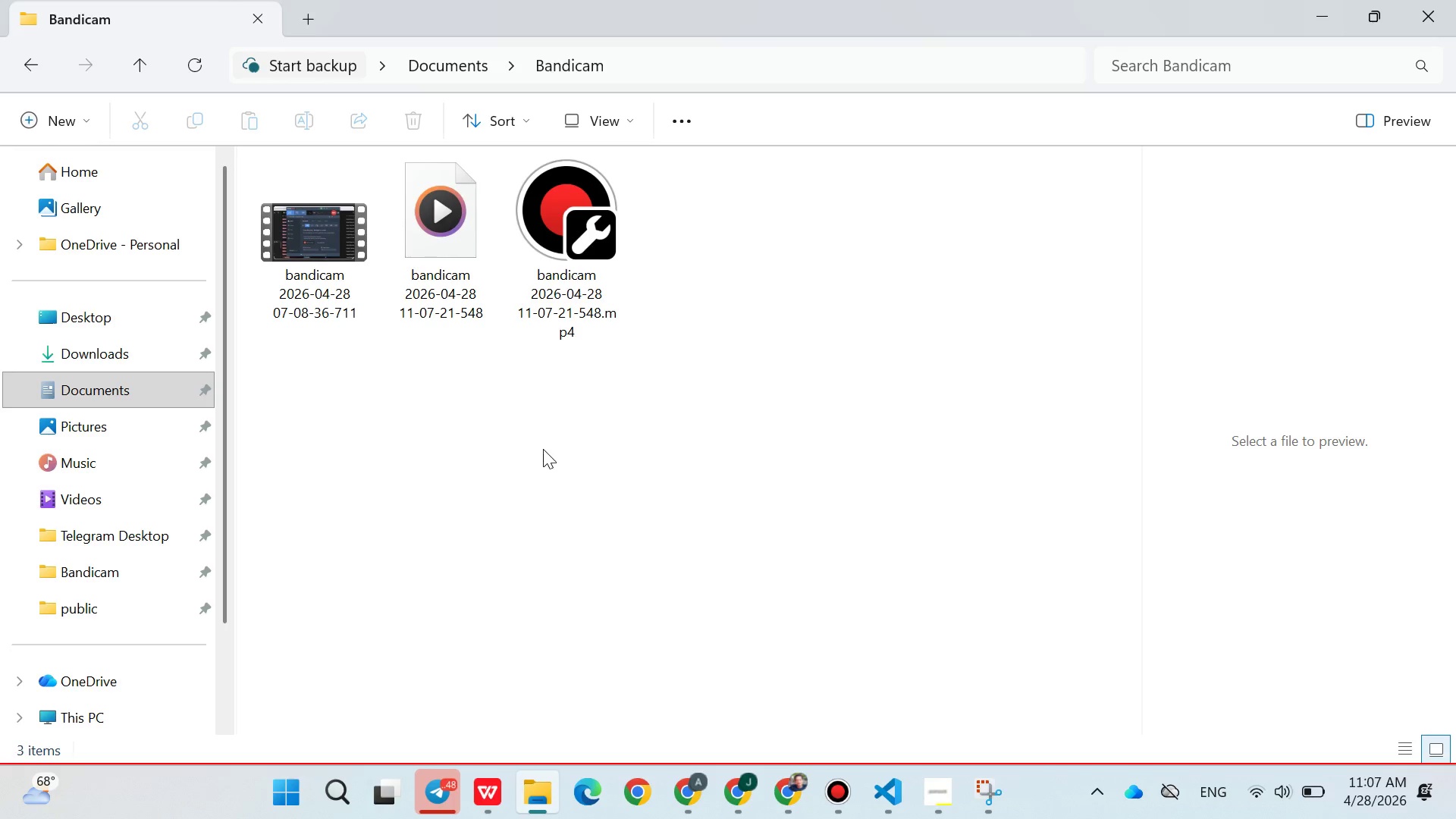 
key(Control+A)
 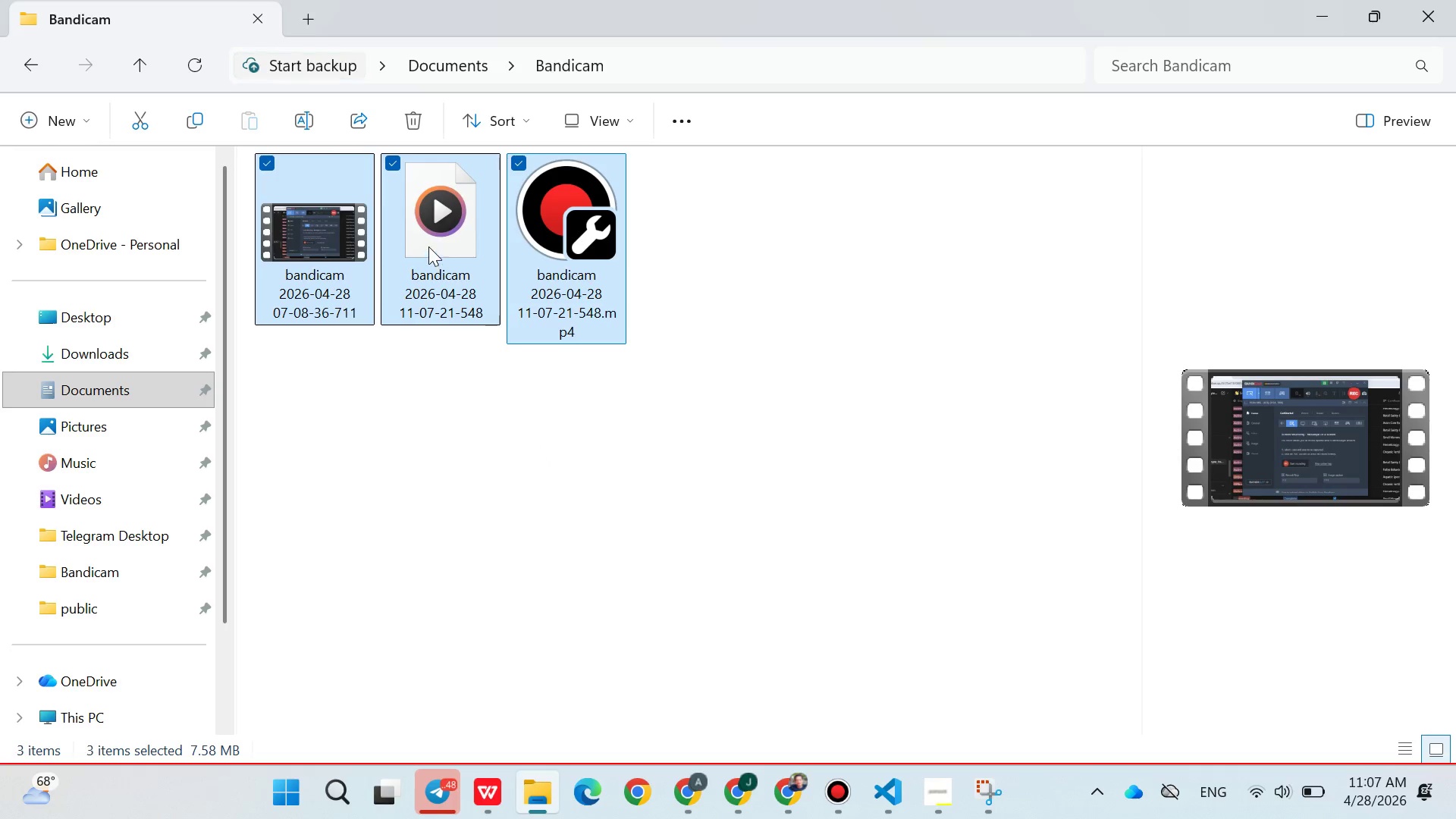 
key(Control+ControlLeft)
 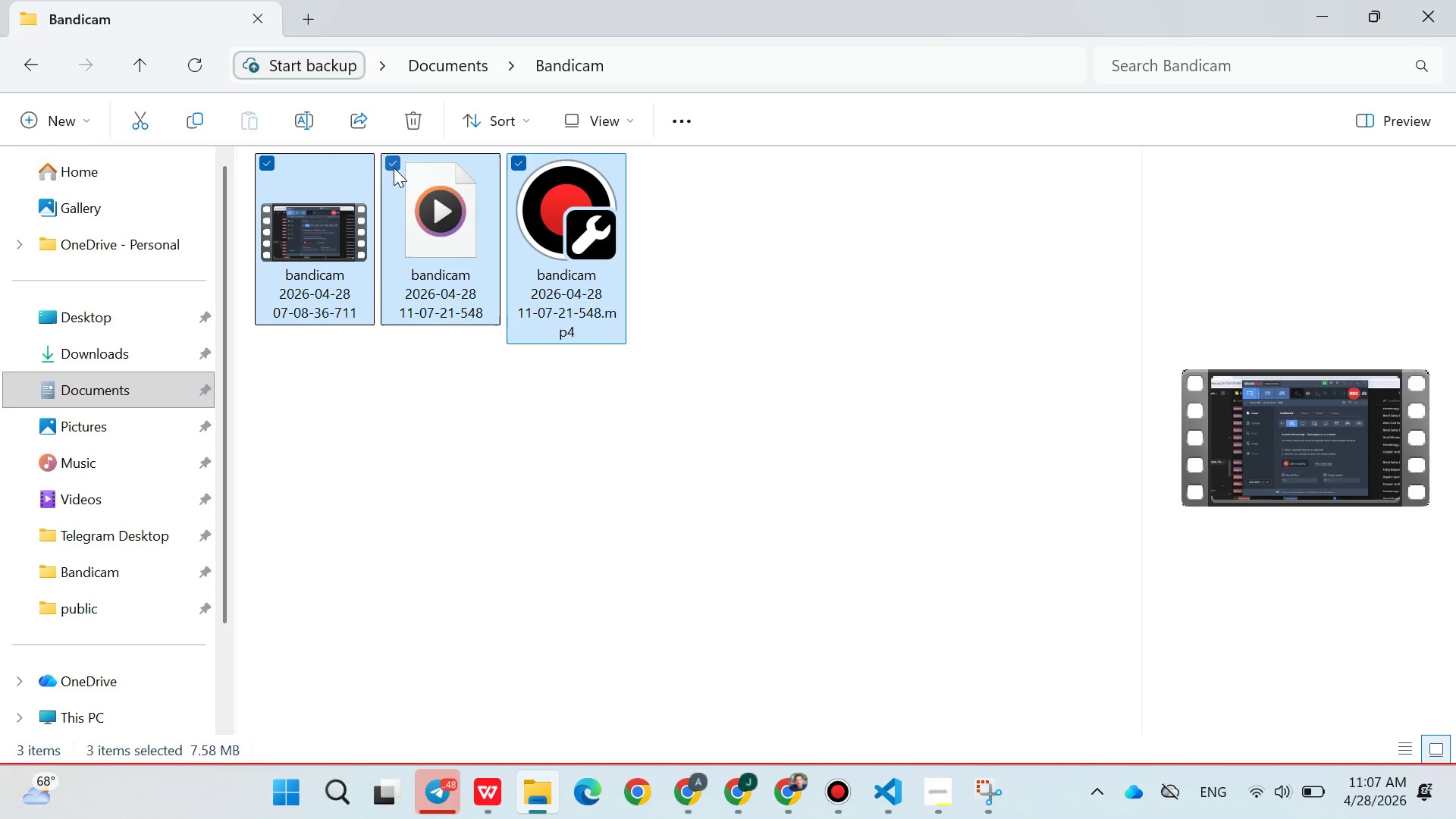 
left_click([394, 168])
 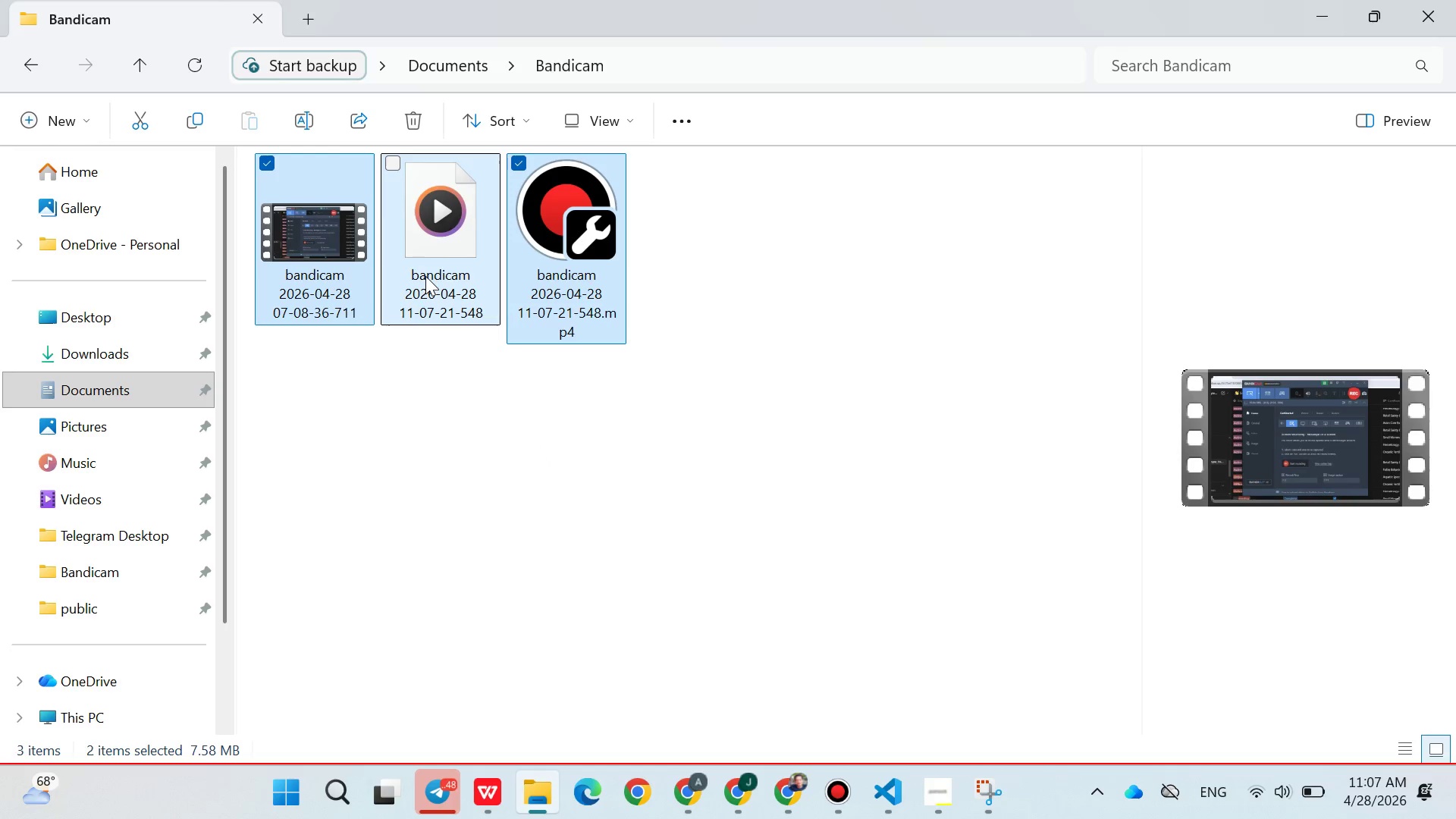 
key(Shift+Delete)
 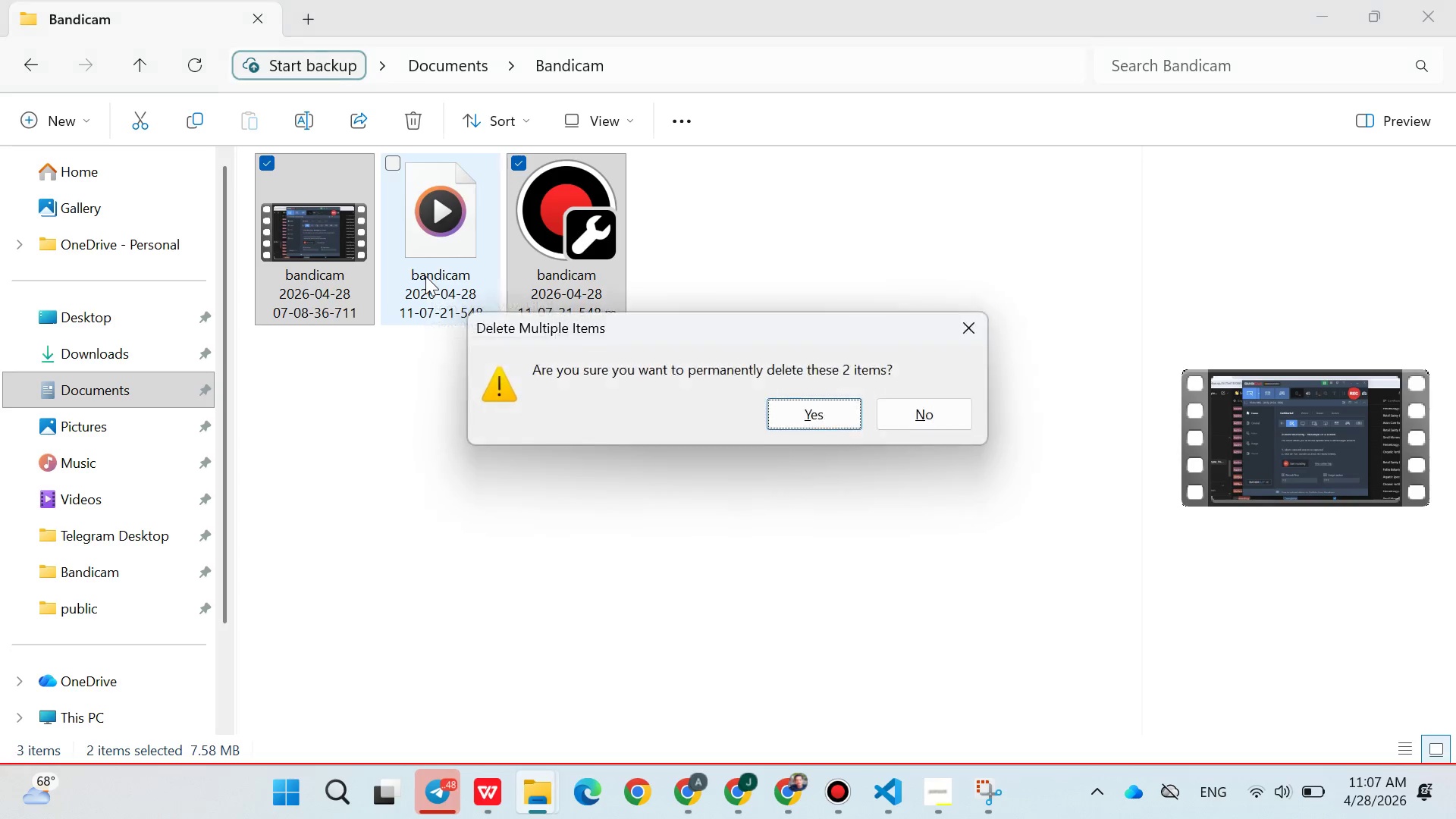 
key(Enter)
 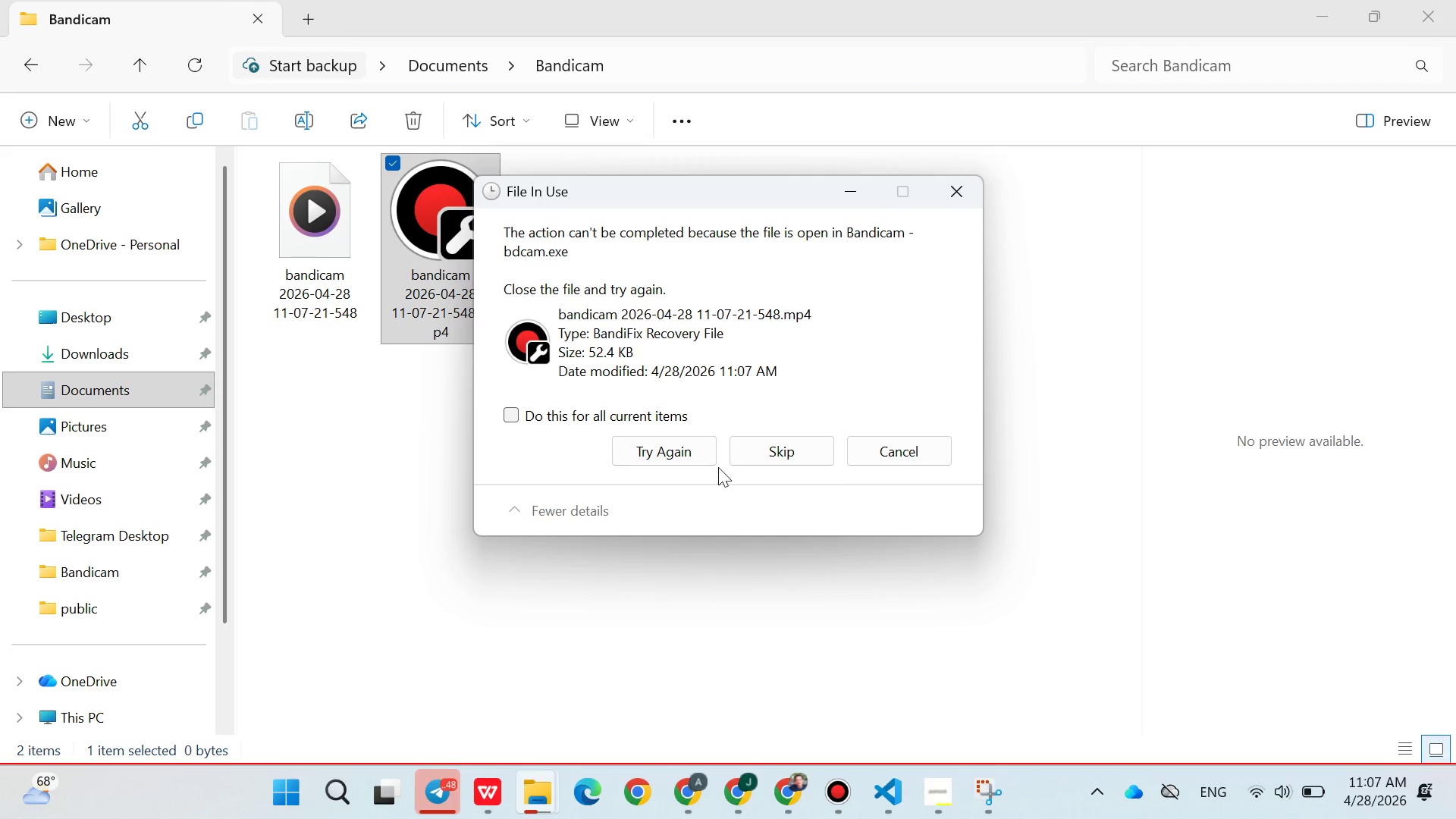 
left_click([868, 449])
 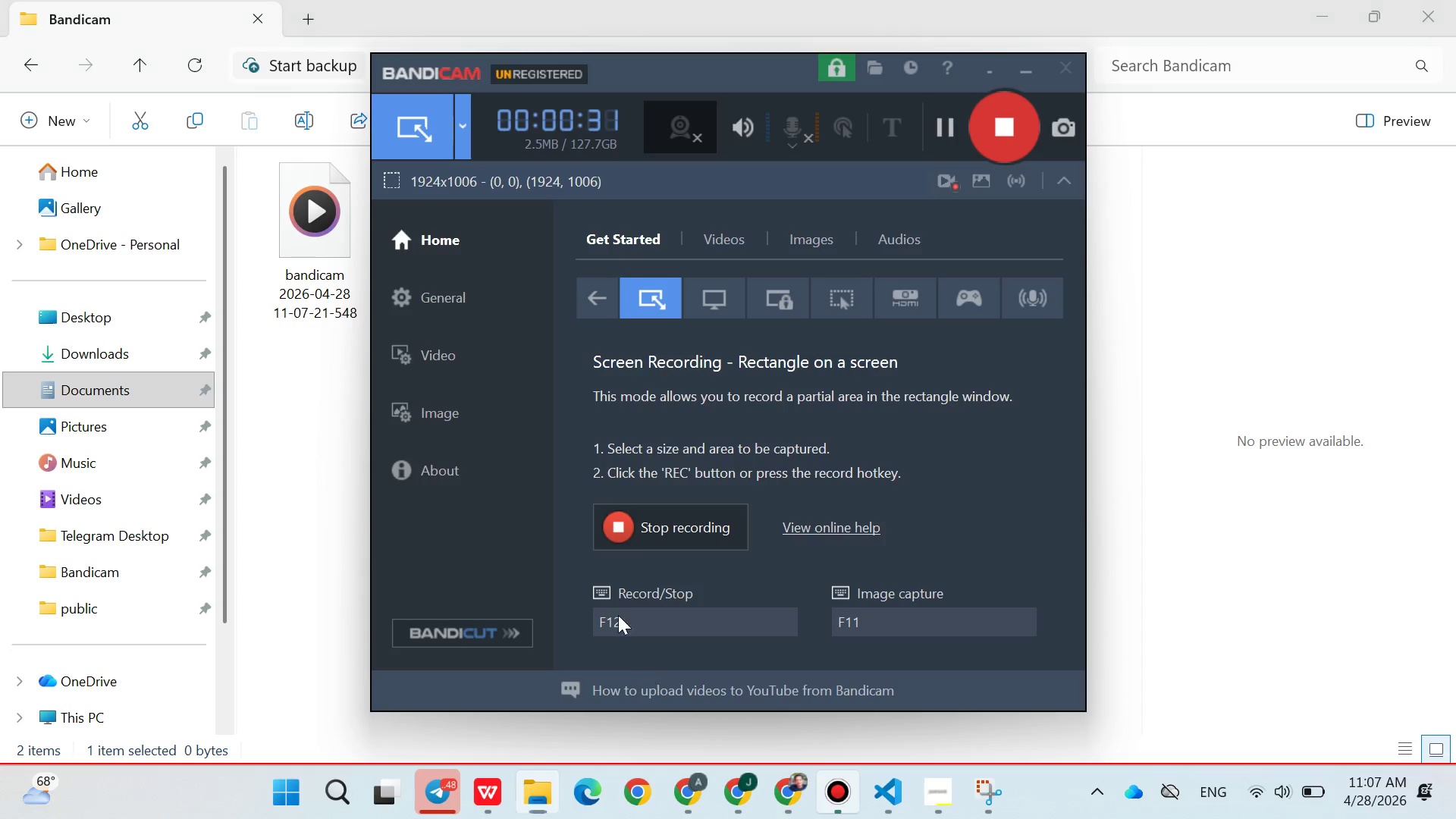 
scroll: coordinate [756, 449], scroll_direction: down, amount: 1.0
 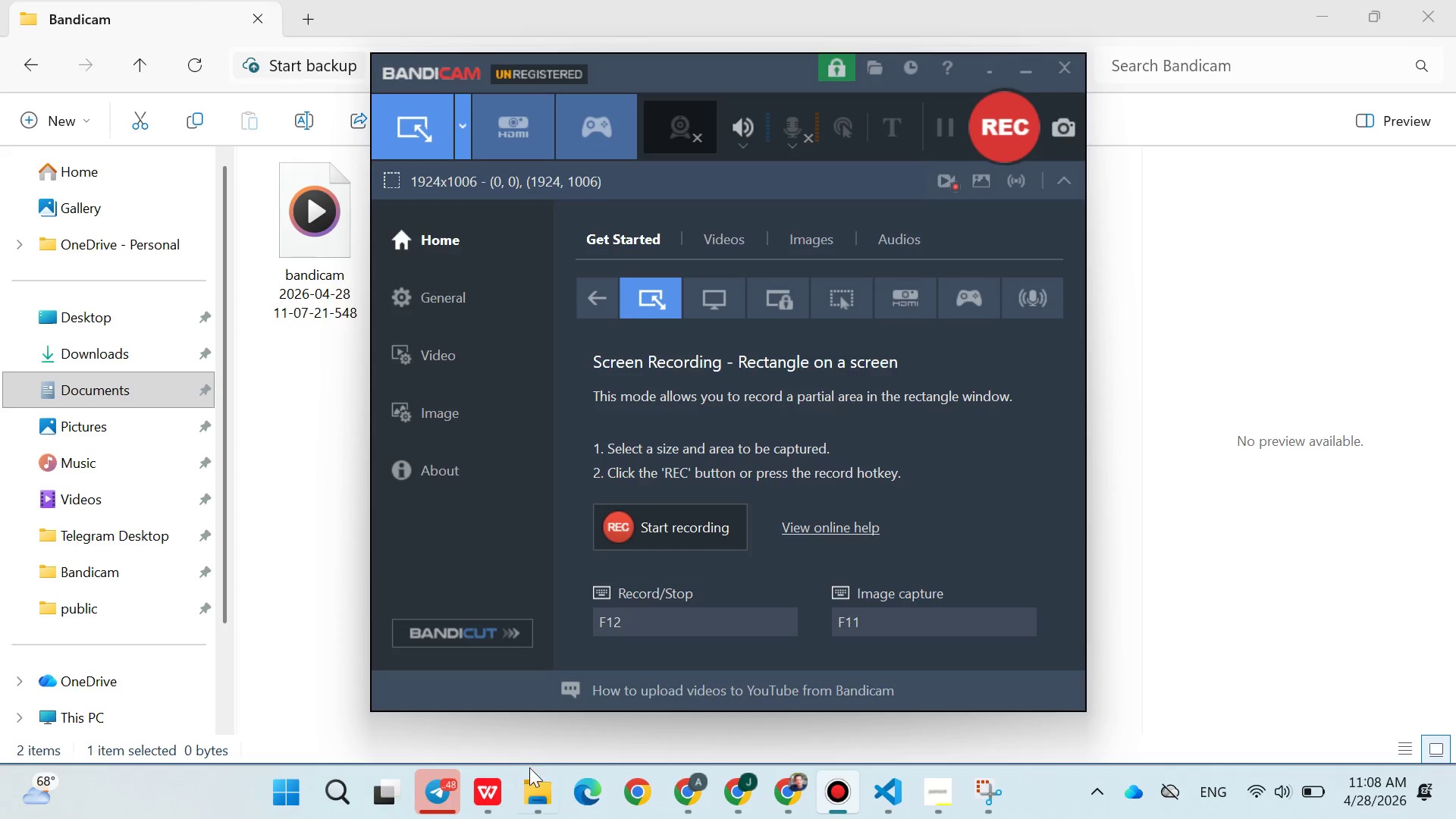 
left_click([534, 787])
 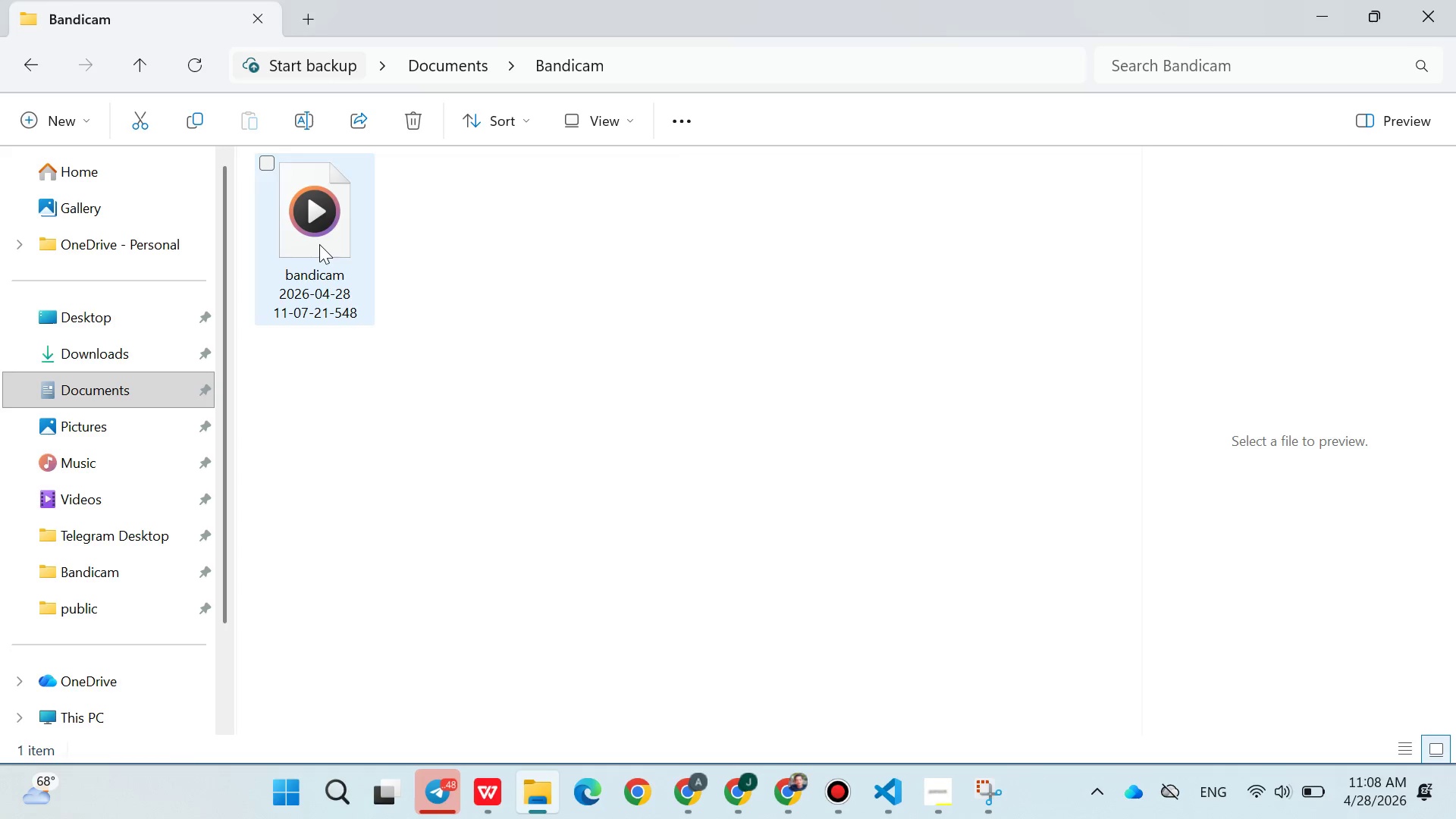 
left_click_drag(start_coordinate=[319, 243], to_coordinate=[1440, 8])
 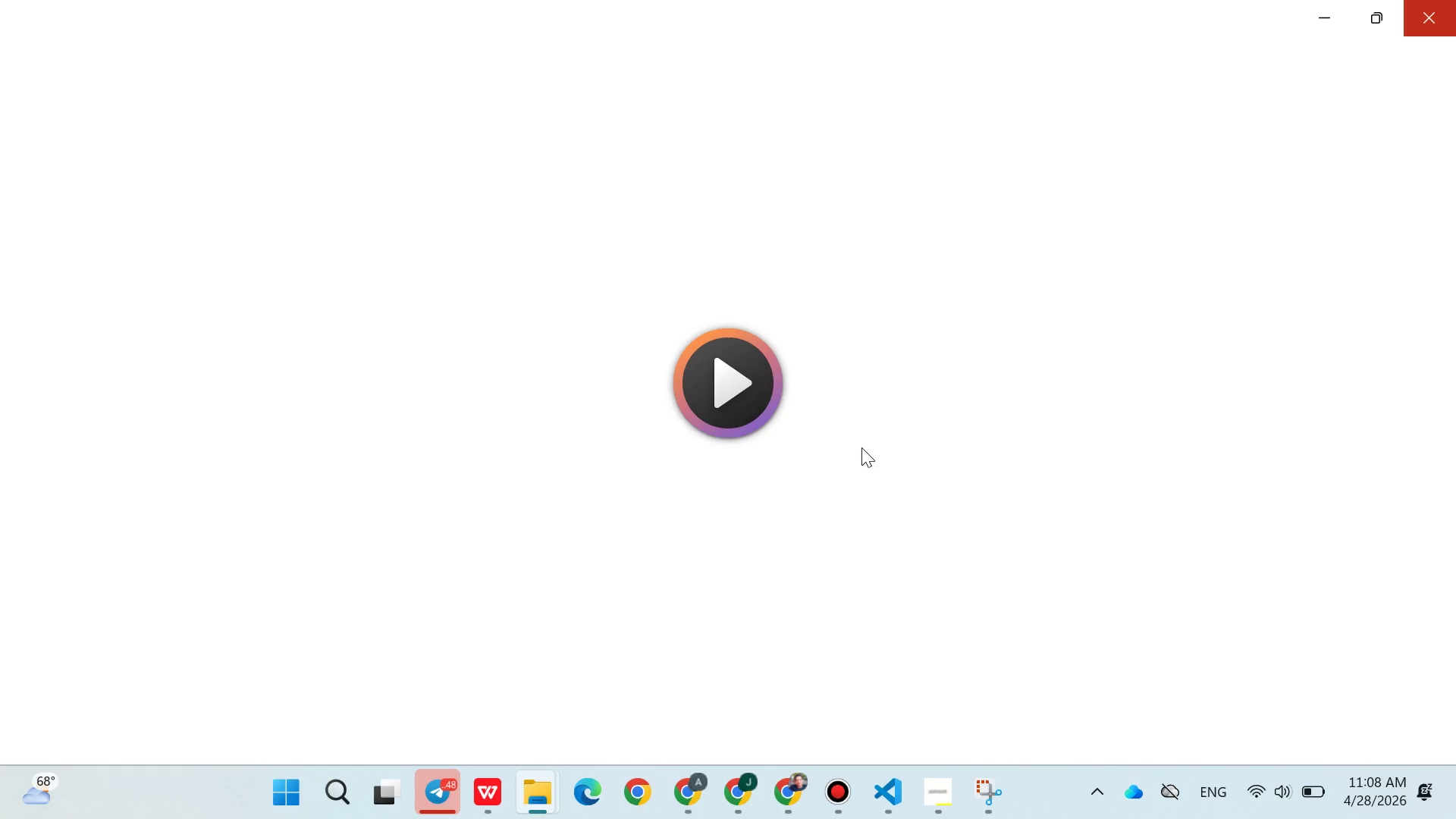 
hold_key(key=ShiftRight, duration=0.41)